 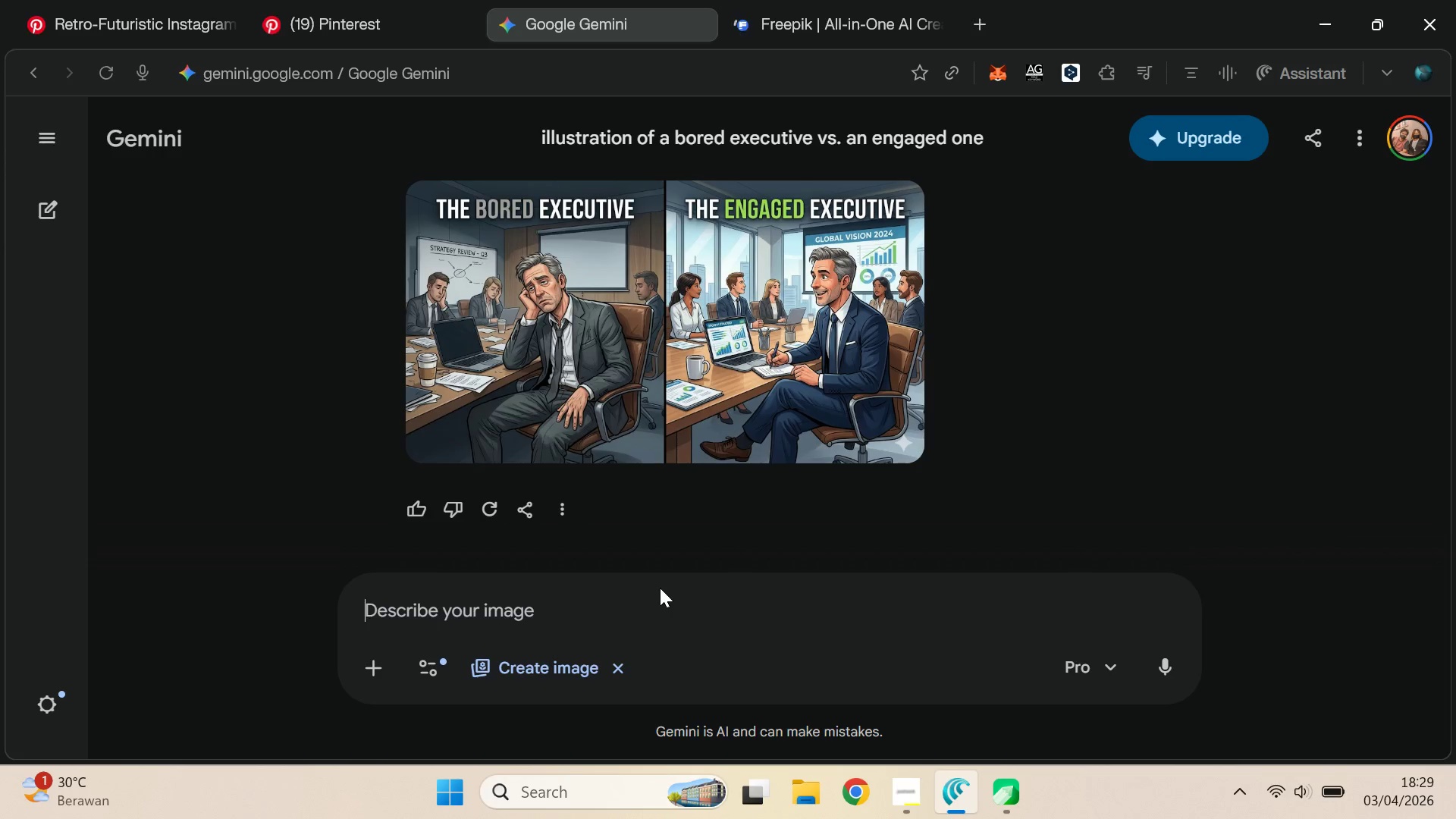 
left_click([55, 202])
 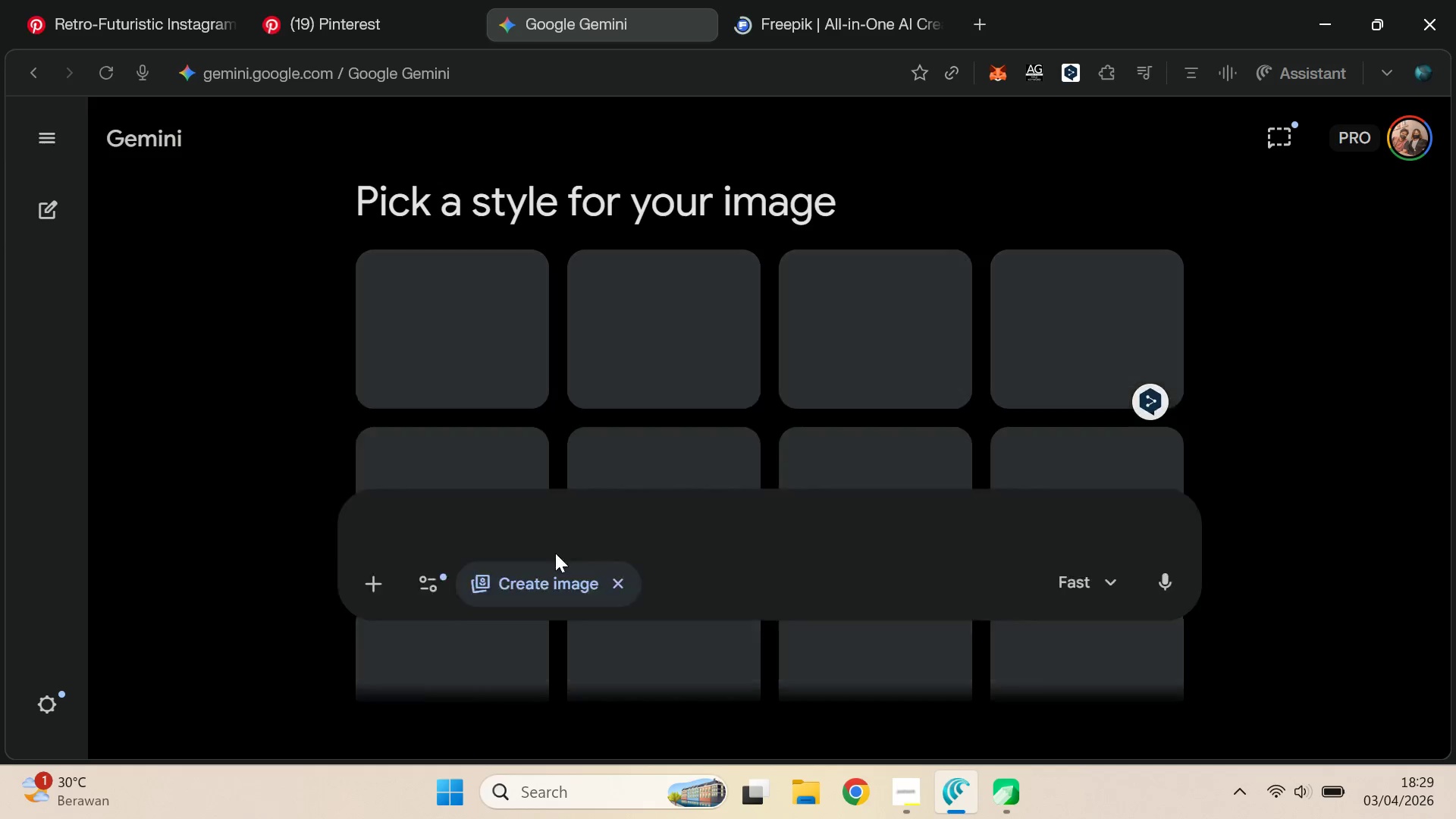 
left_click([642, 603])
 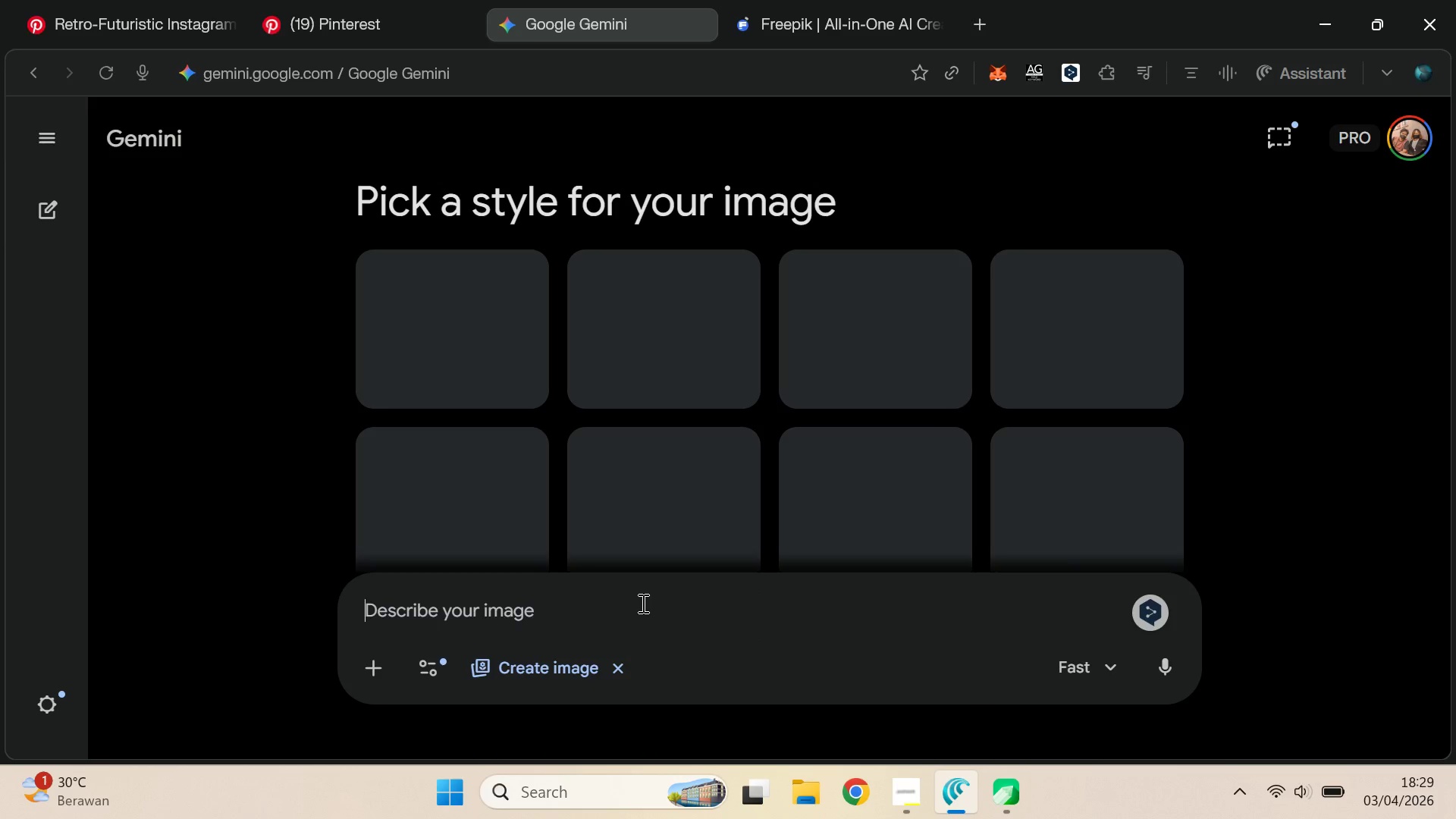 
key(Control+ControlLeft)
 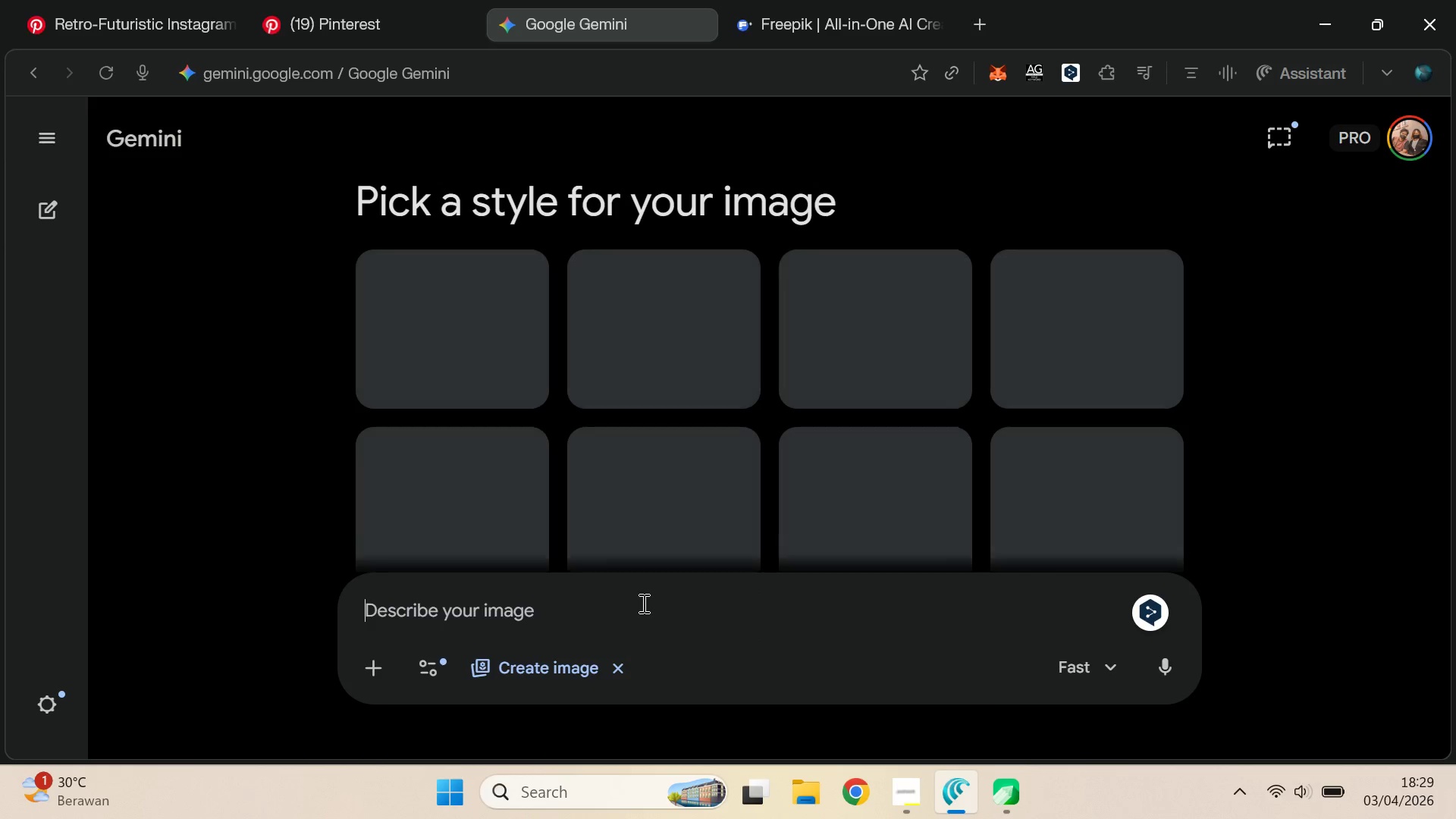 
key(Control+V)
 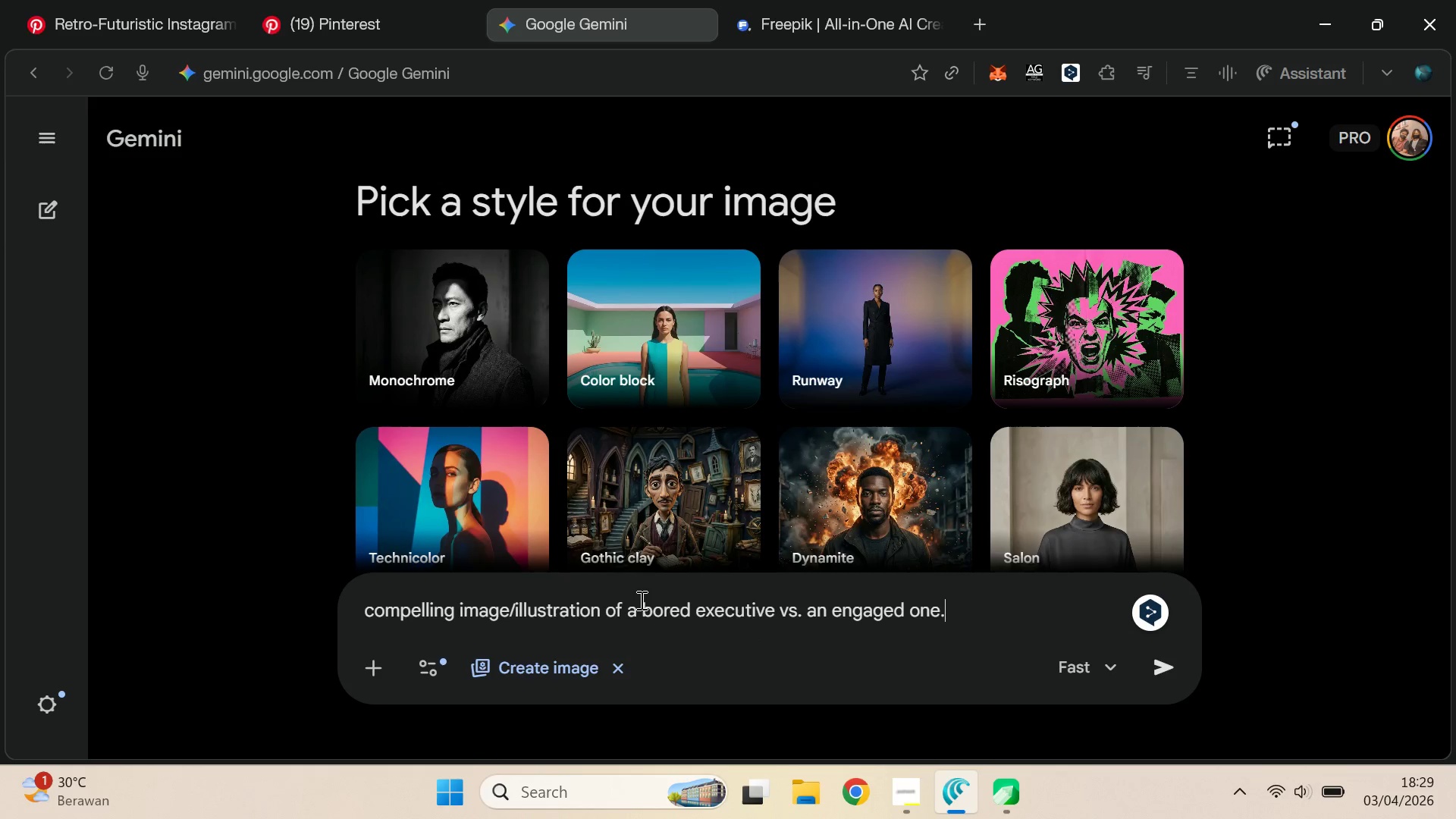 
key(ArrowLeft)
 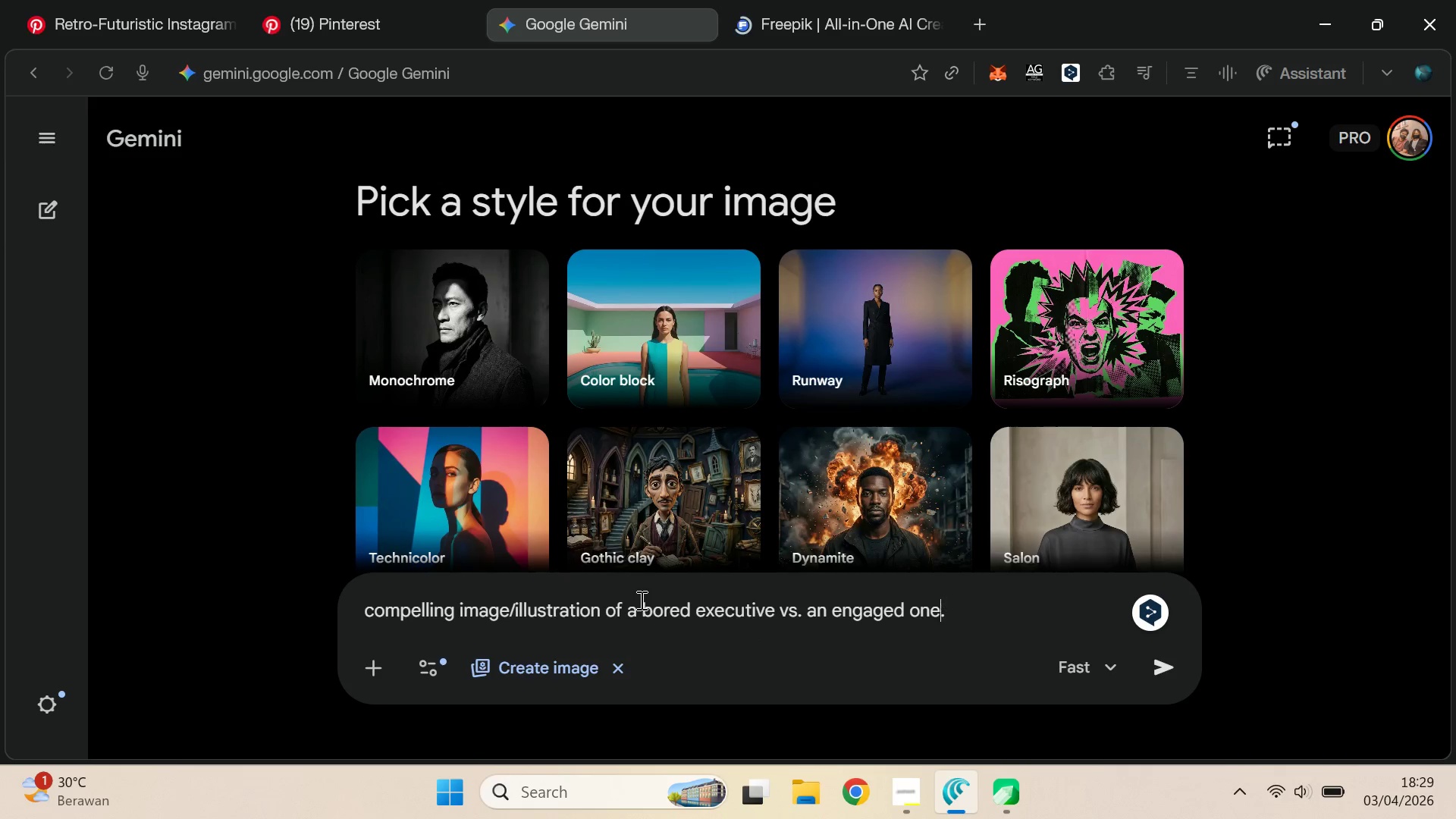 
key(Control+ArrowLeft)
 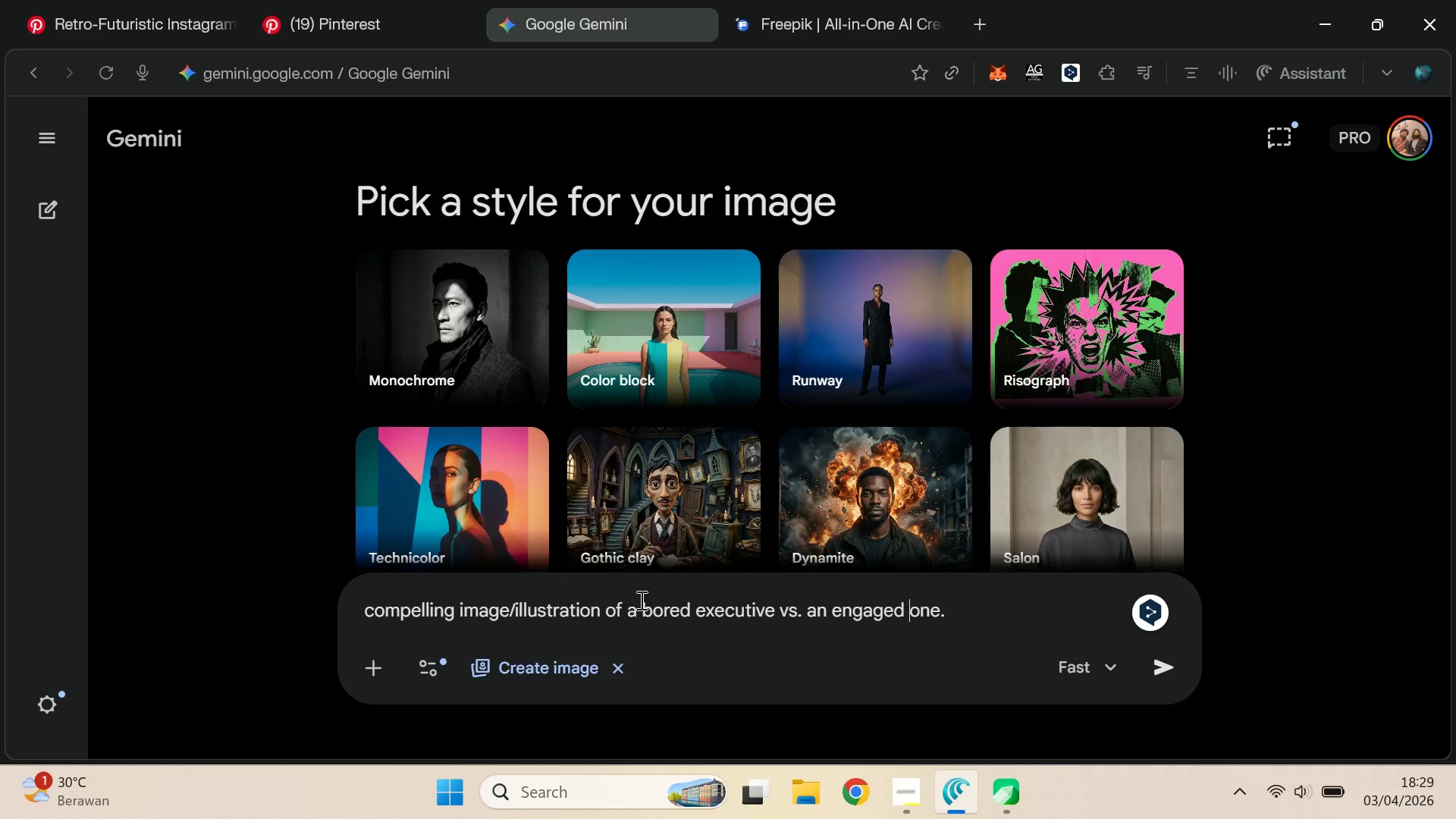 
key(Control+ArrowLeft)
 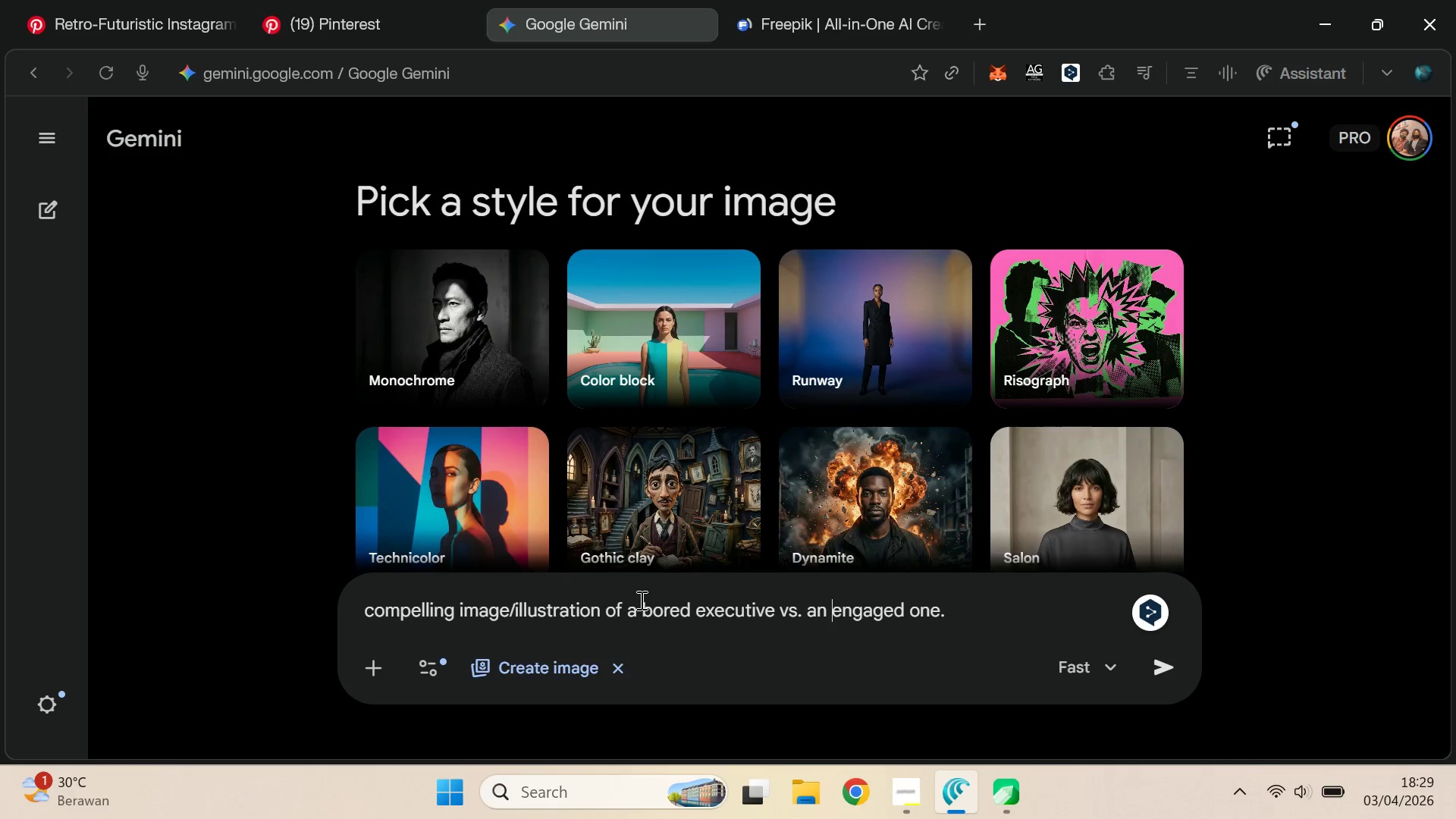 
key(Control+ArrowLeft)
 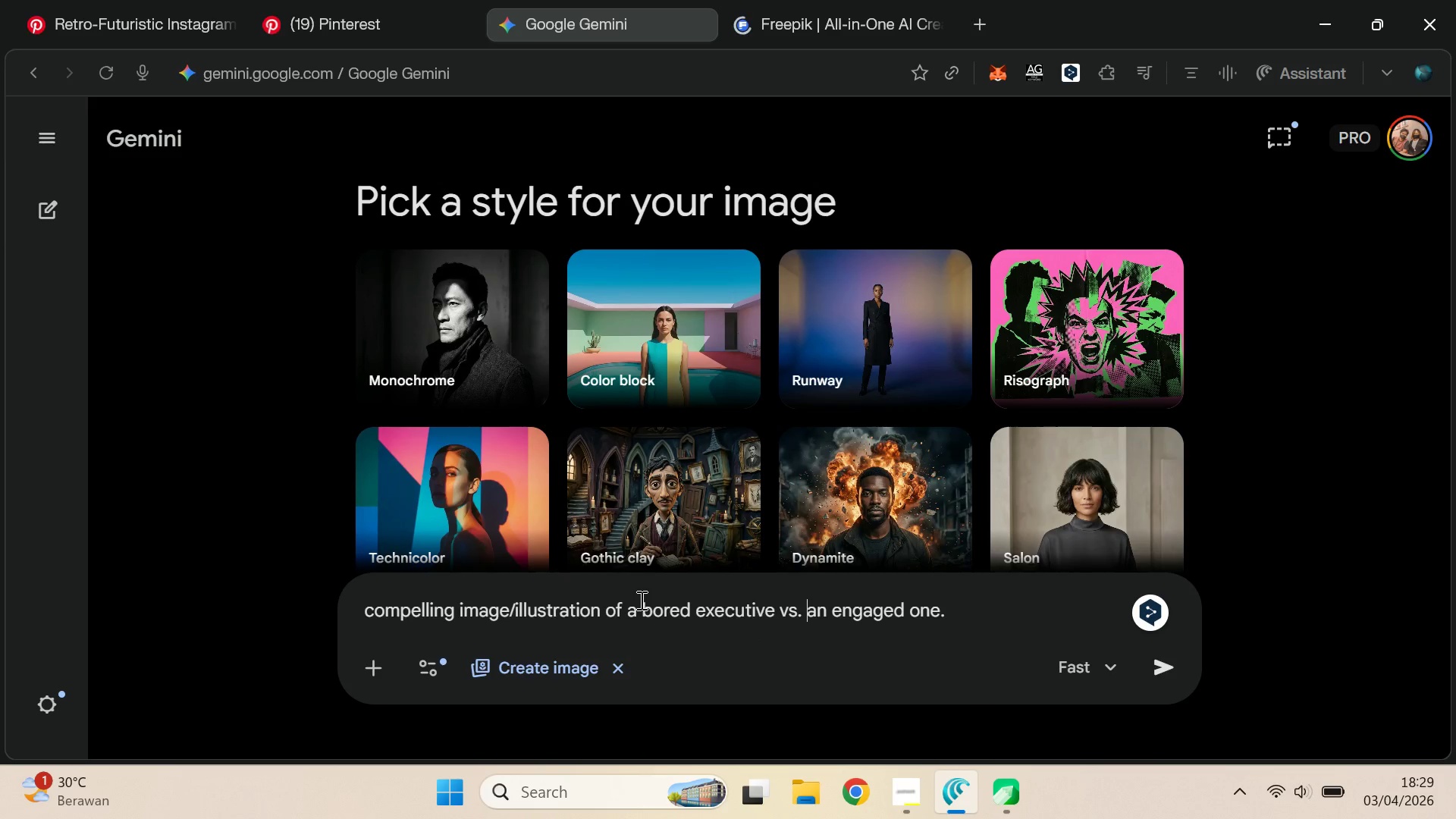 
key(Control+ArrowLeft)
 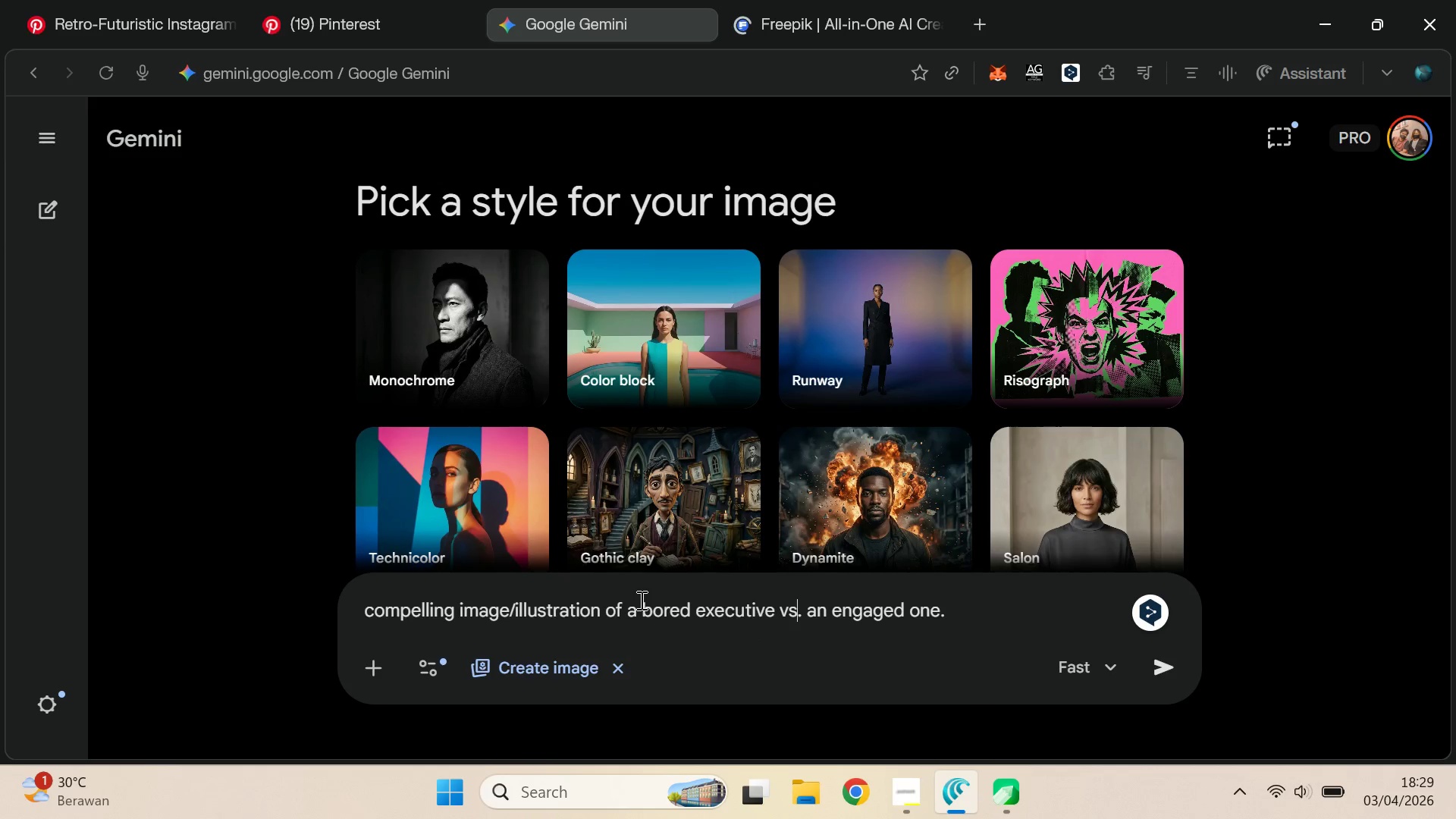 
key(Control+ArrowLeft)
 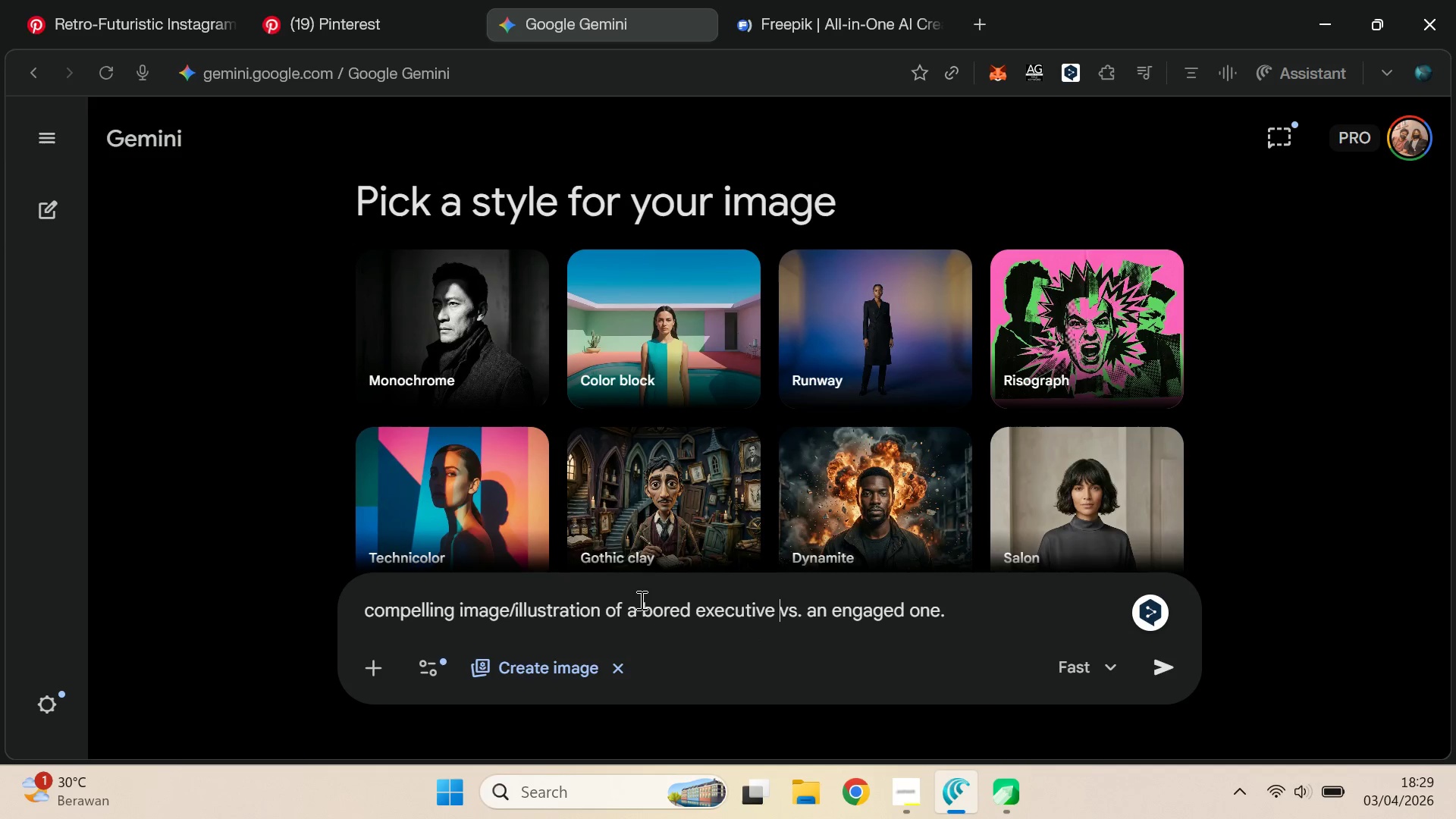 
key(Control+ArrowLeft)
 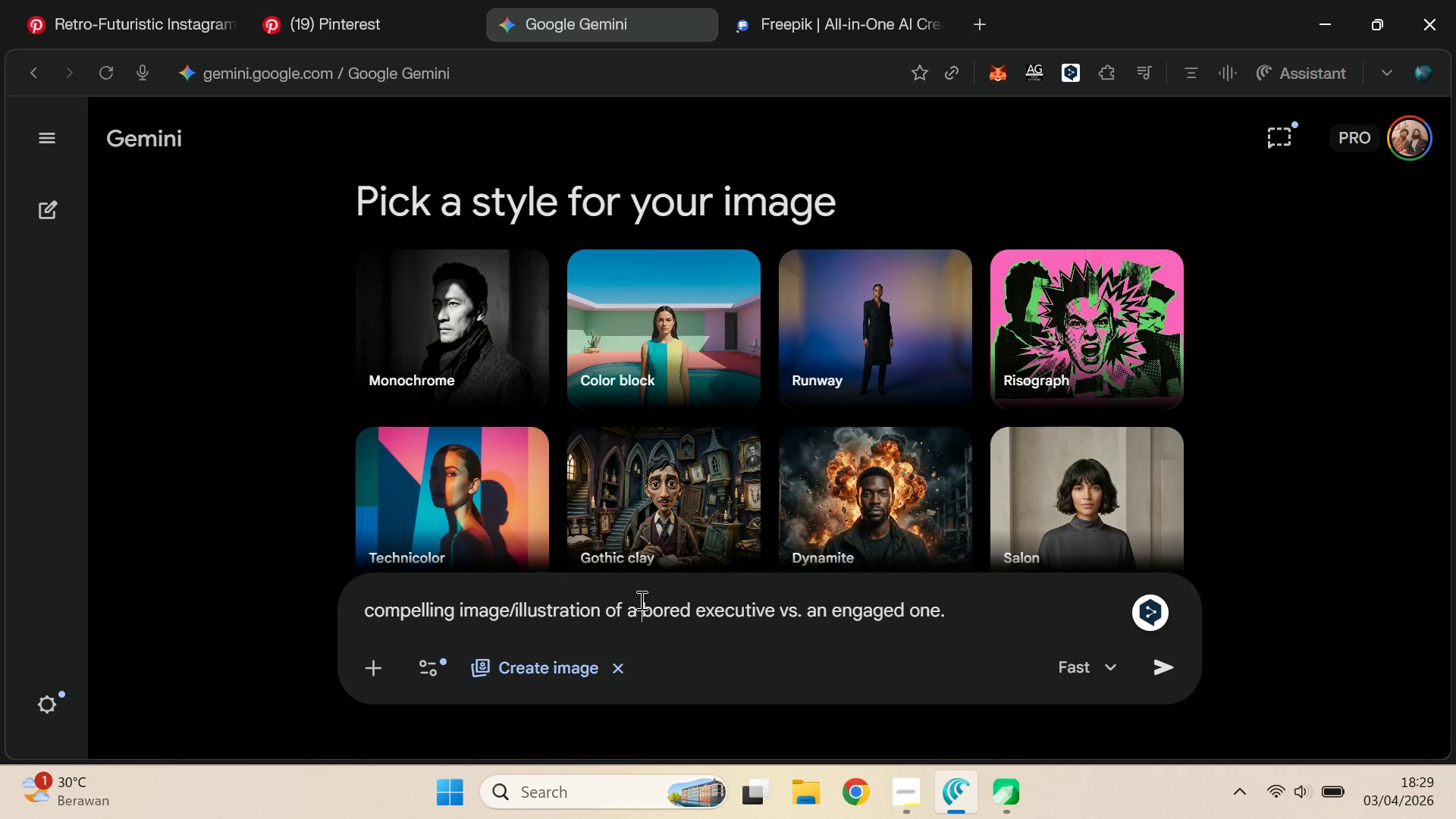 
key(Control+ArrowLeft)
 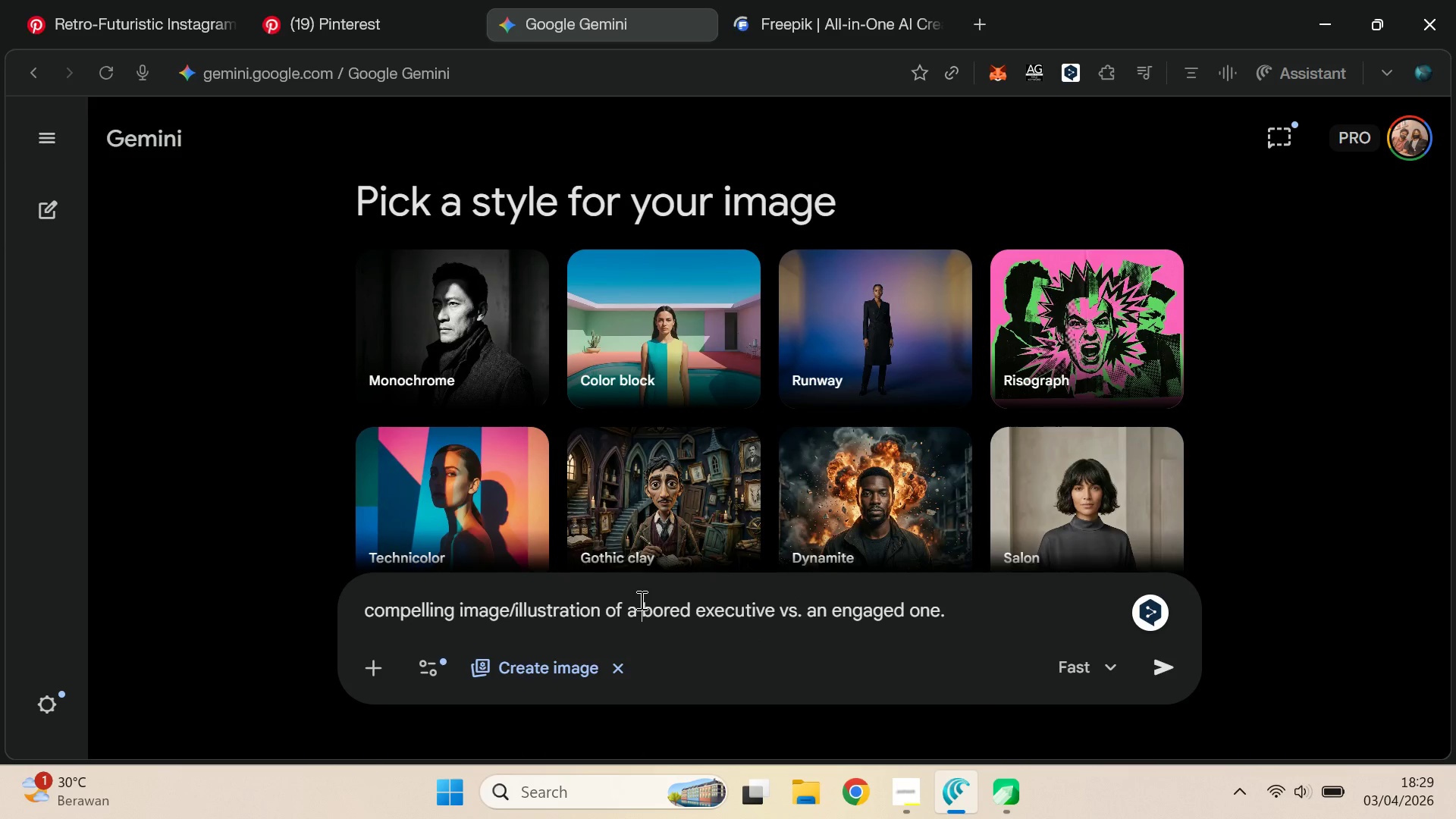 
key(Control+ArrowLeft)
 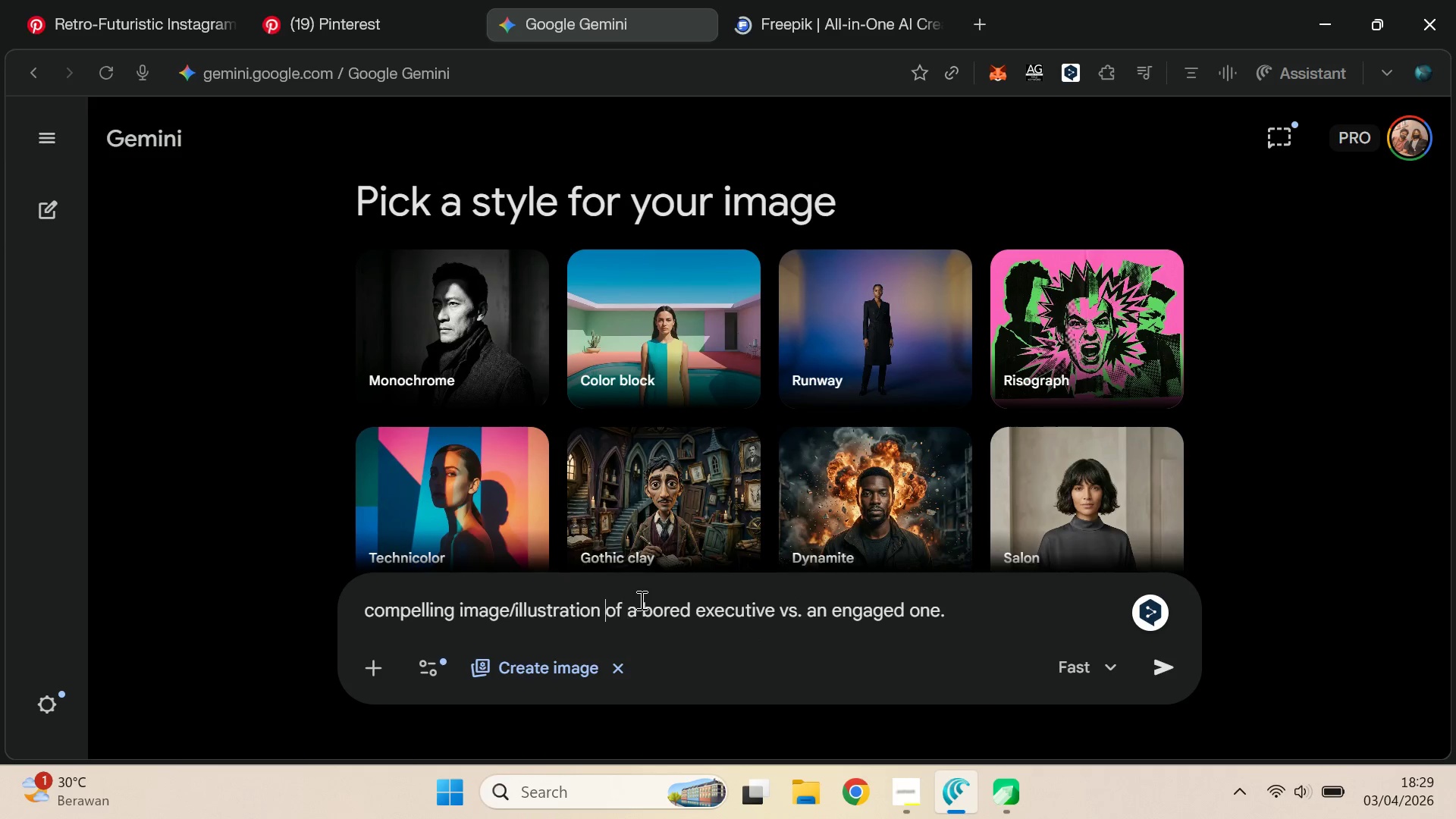 
key(Control+ArrowLeft)
 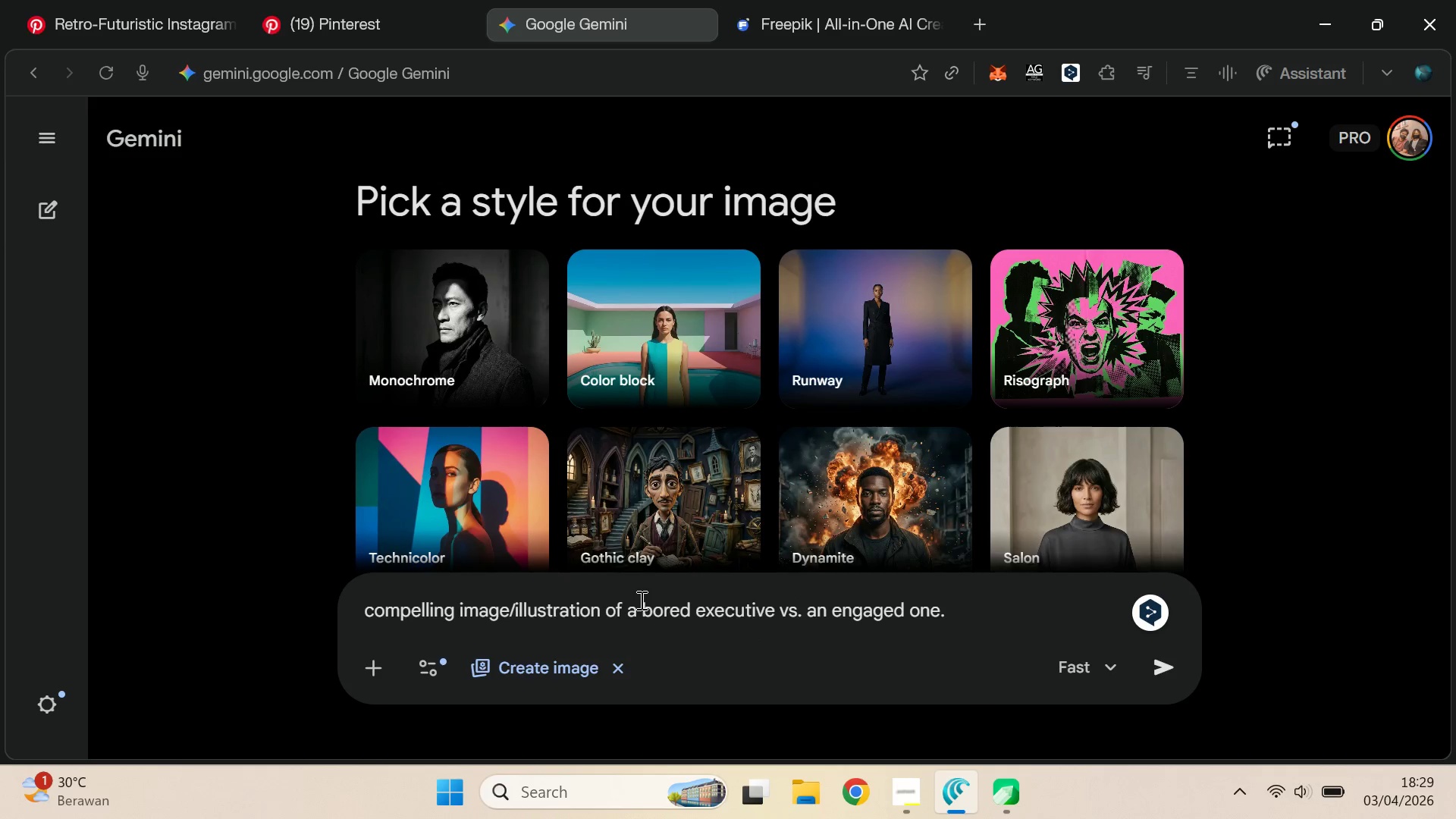 
key(Control+Backspace)
 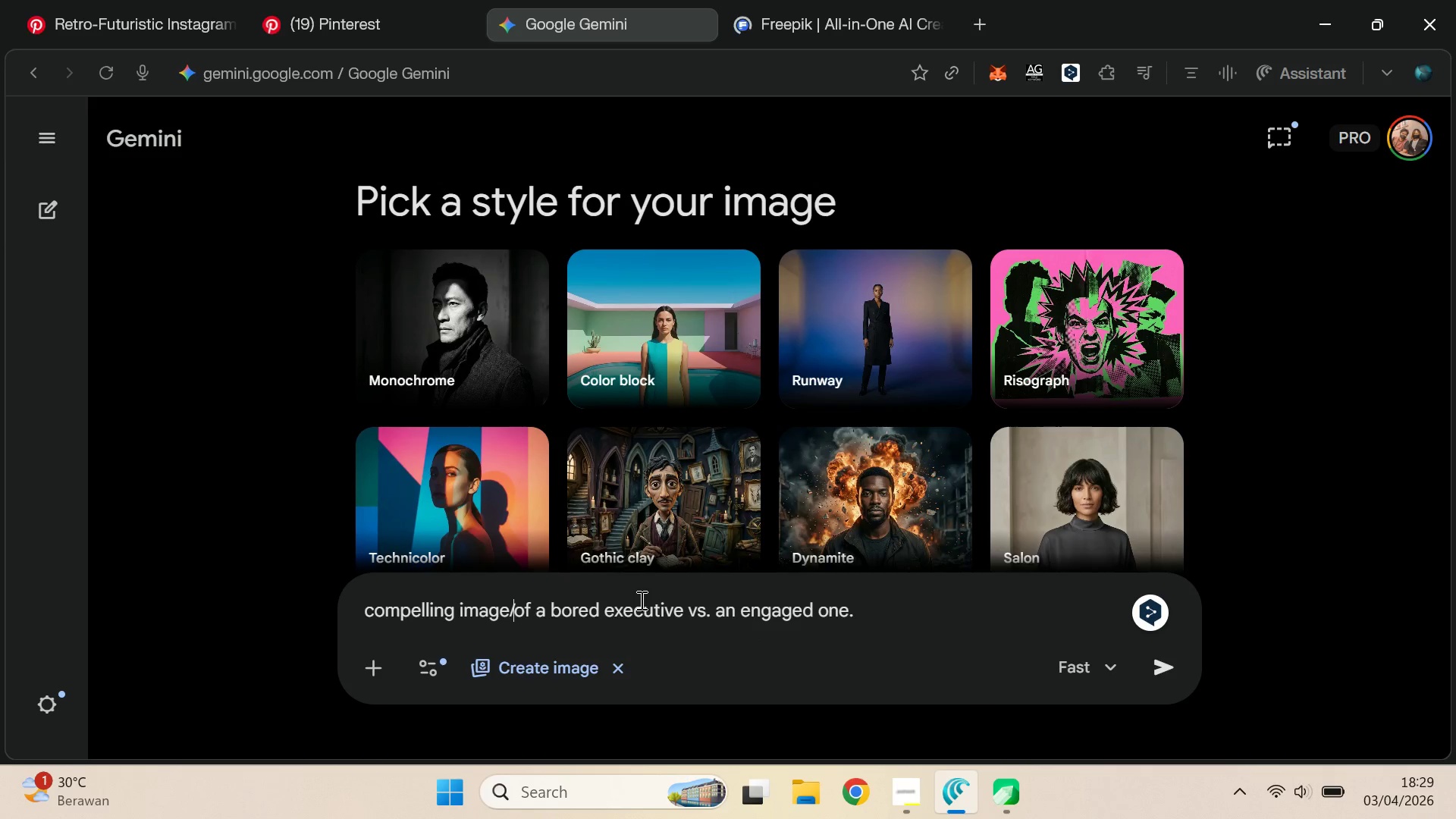 
key(Backspace)
 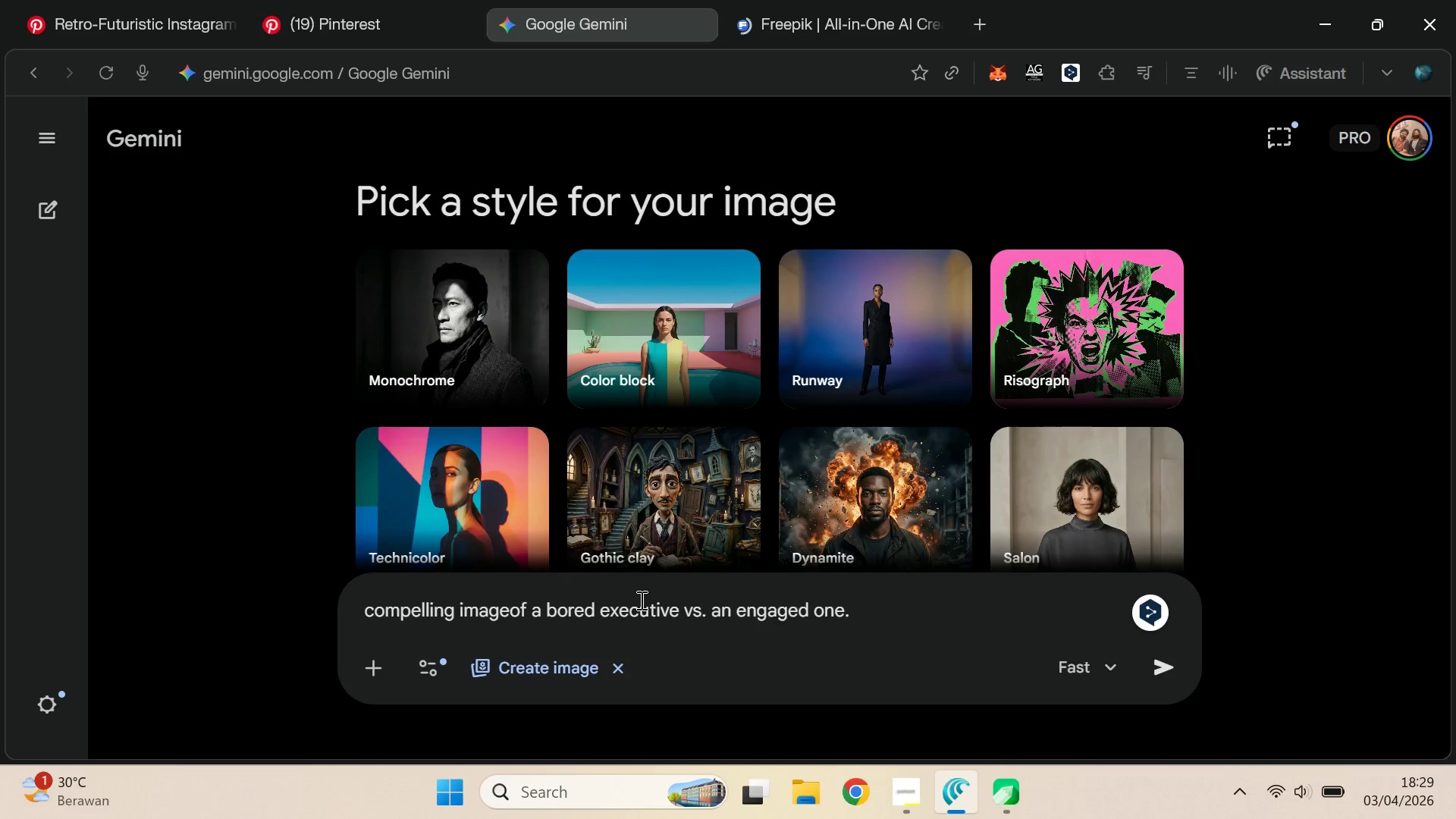 
key(Space)
 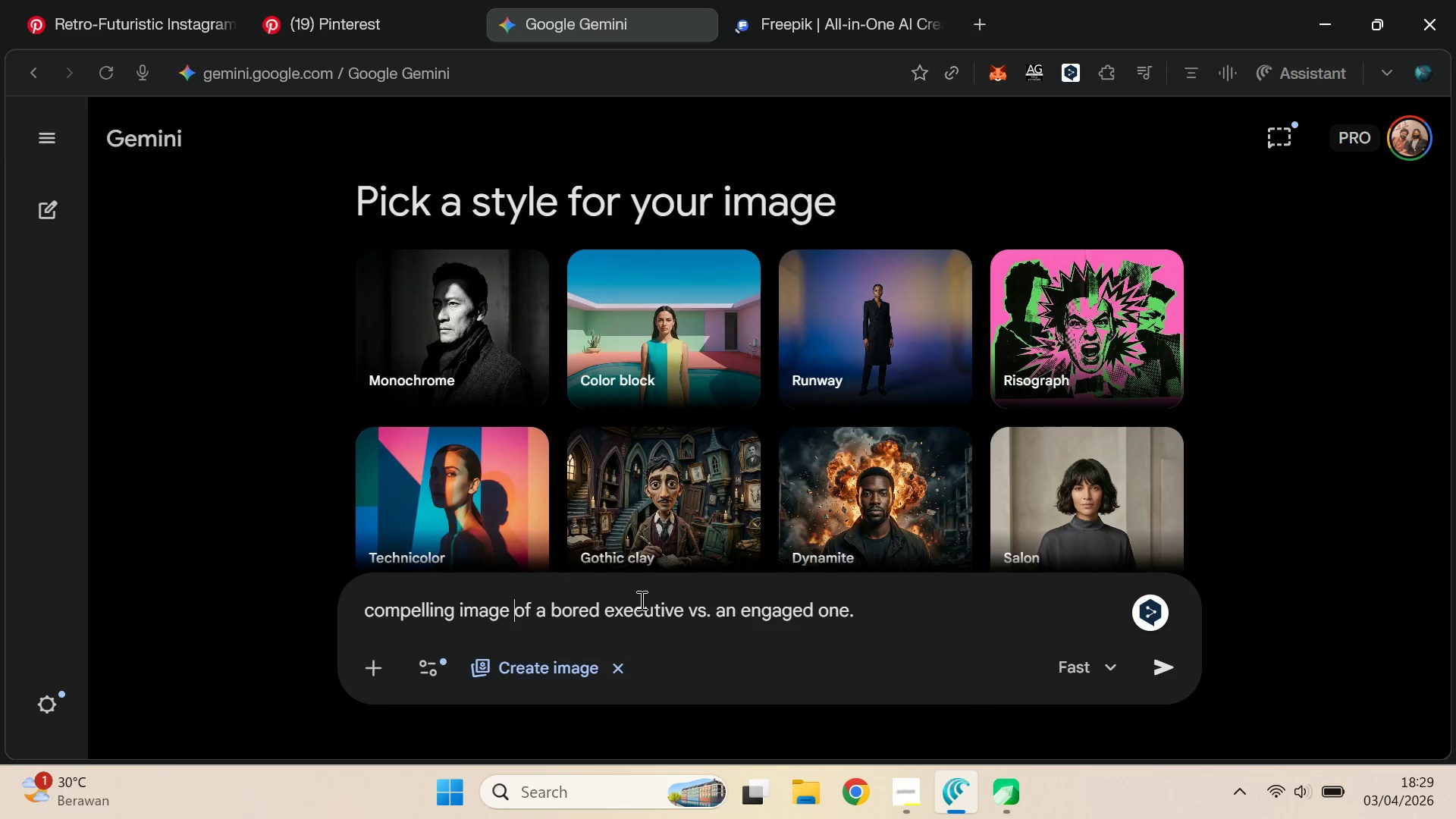 
key(Enter)
 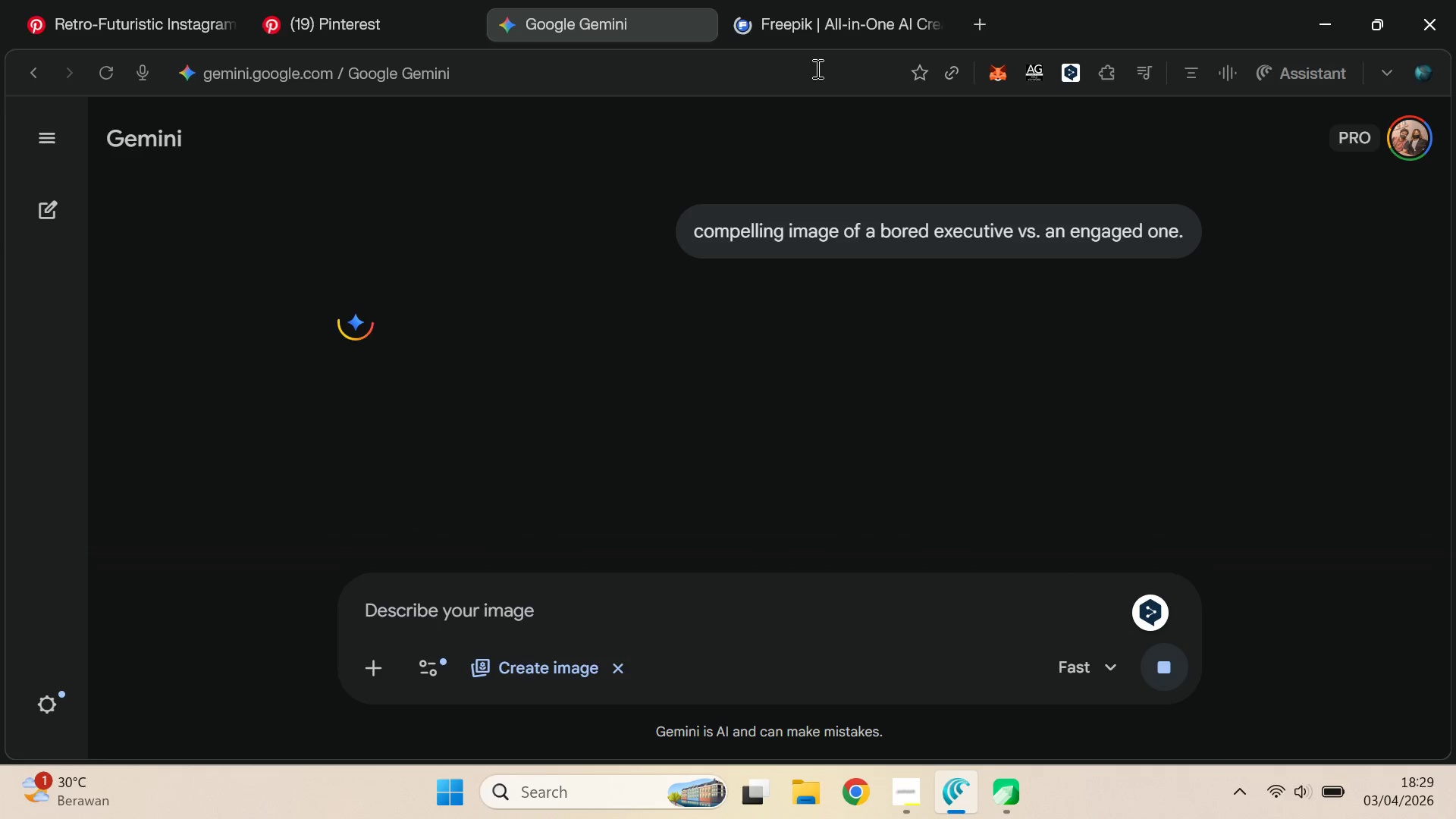 
left_click([831, 0])
 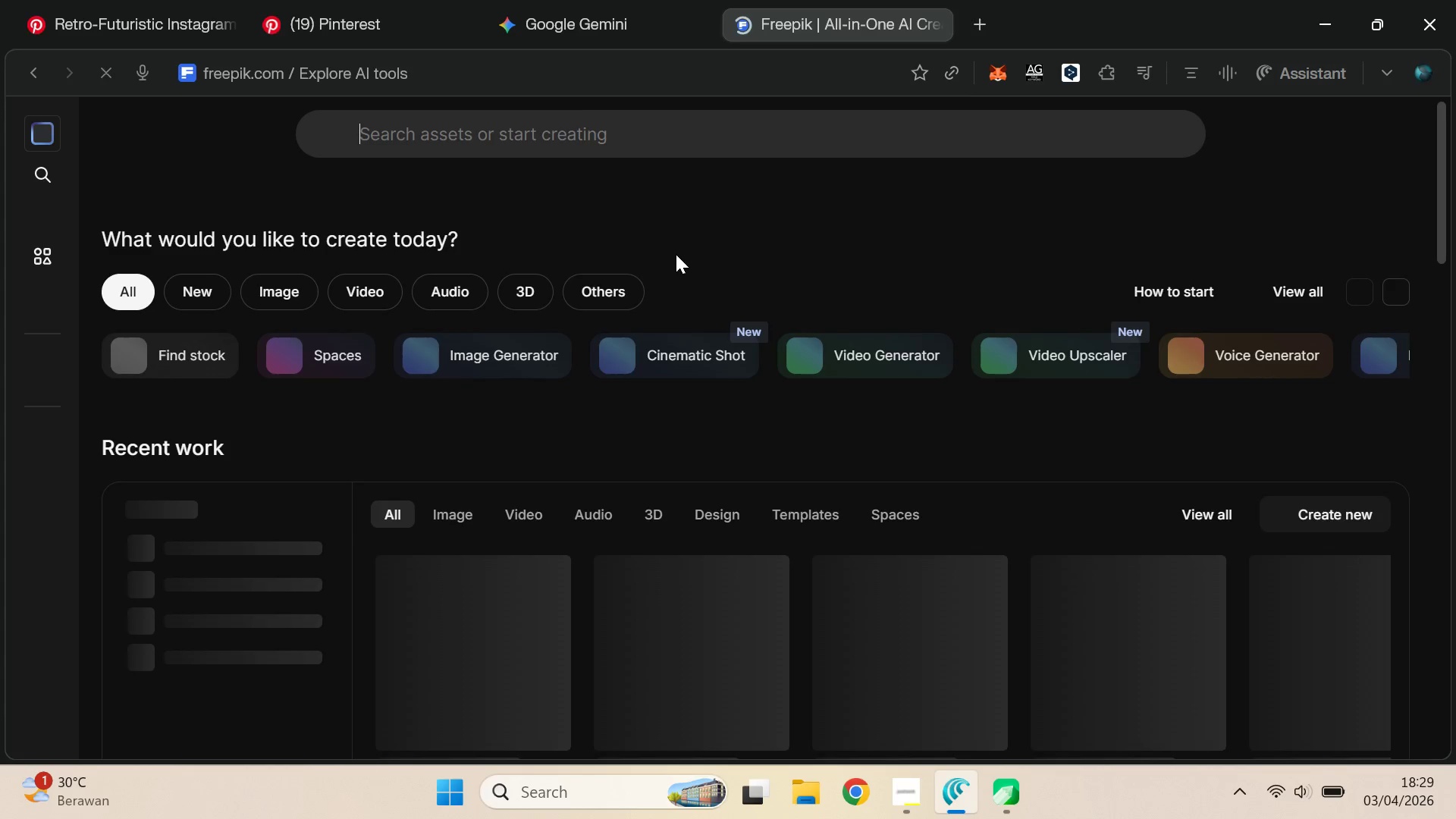 
key(Alt+AltLeft)
 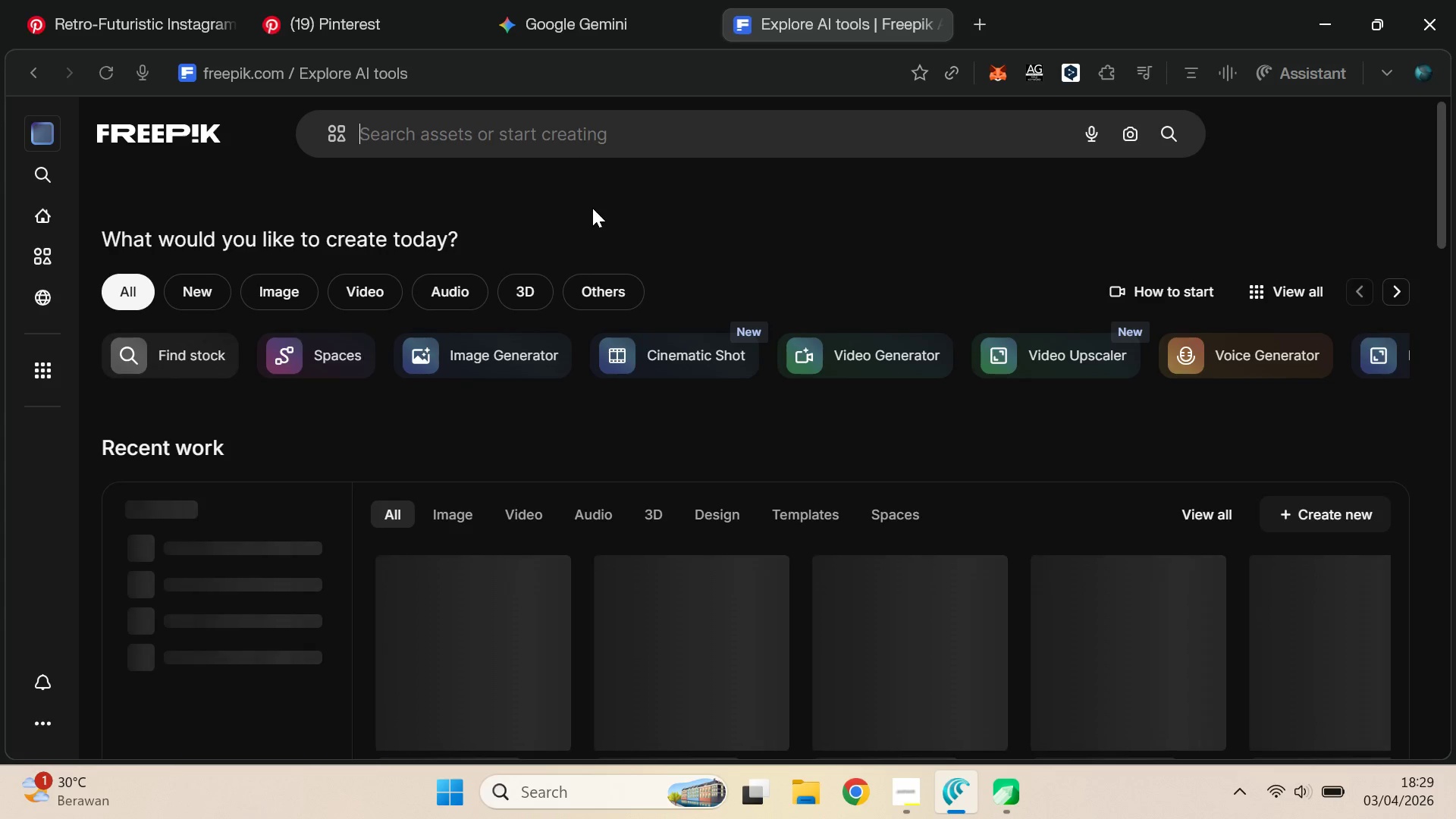 
key(Alt+AltLeft)
 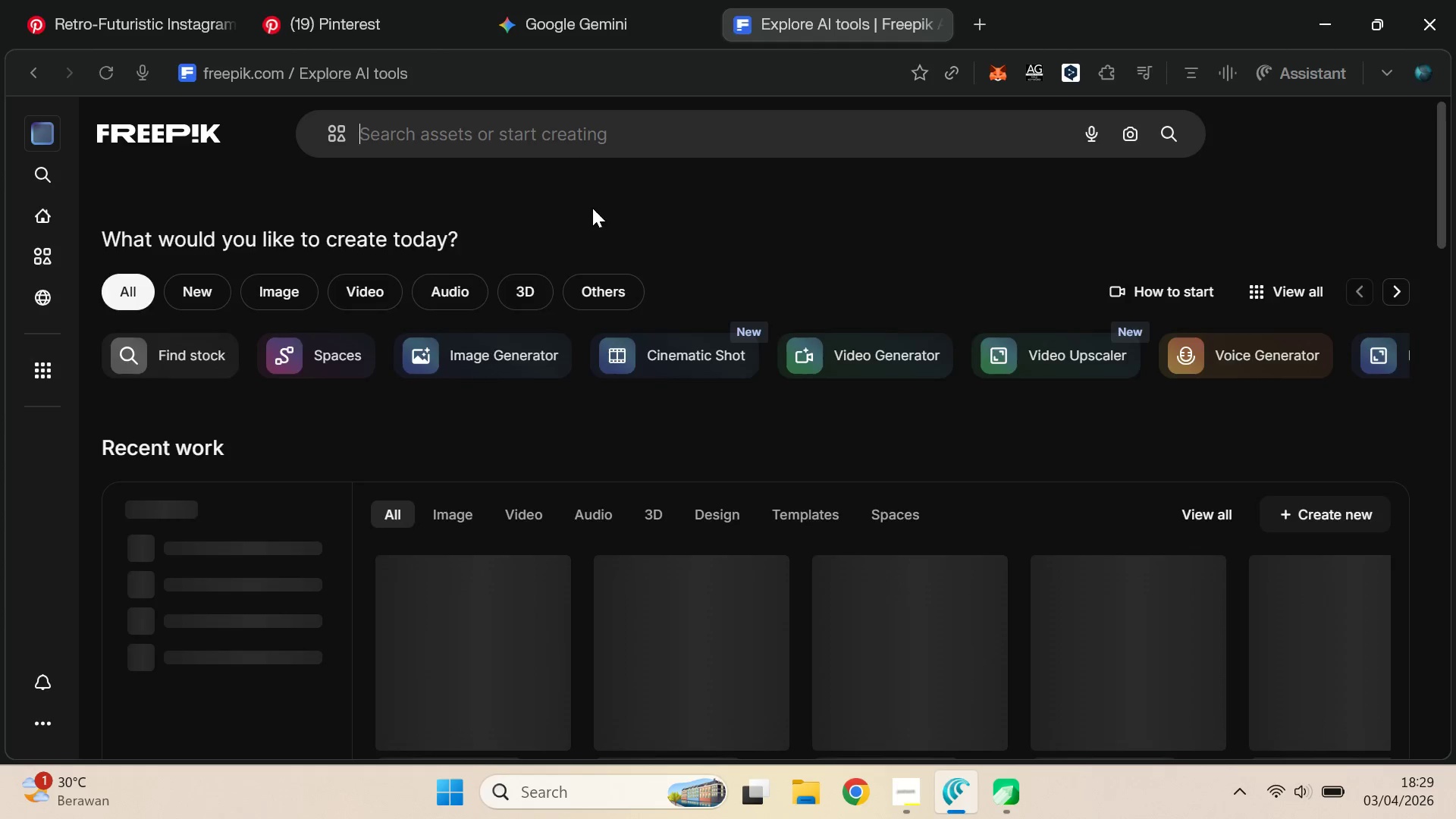 
key(Alt+Tab)